 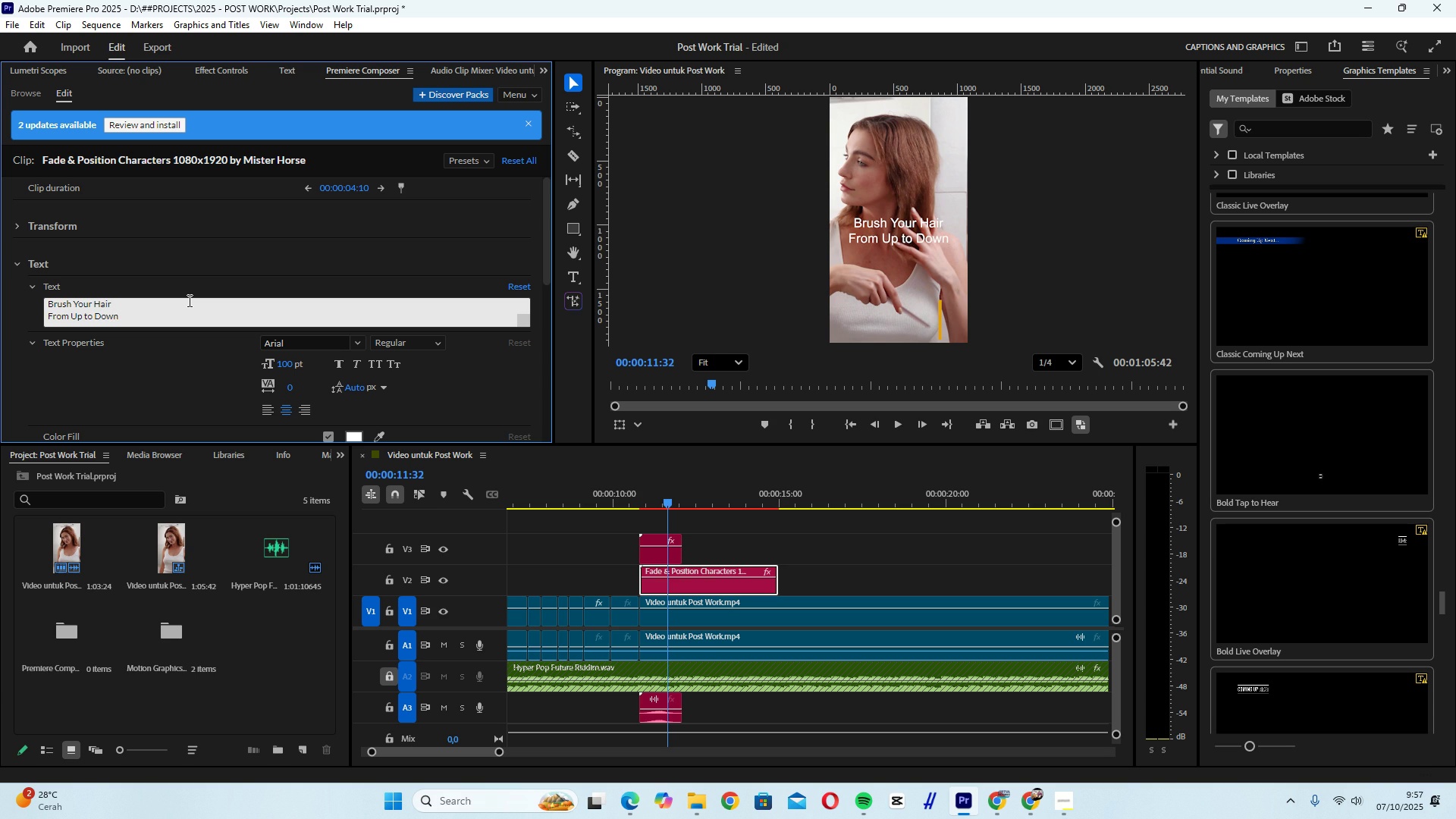 
left_click([28, 287])
 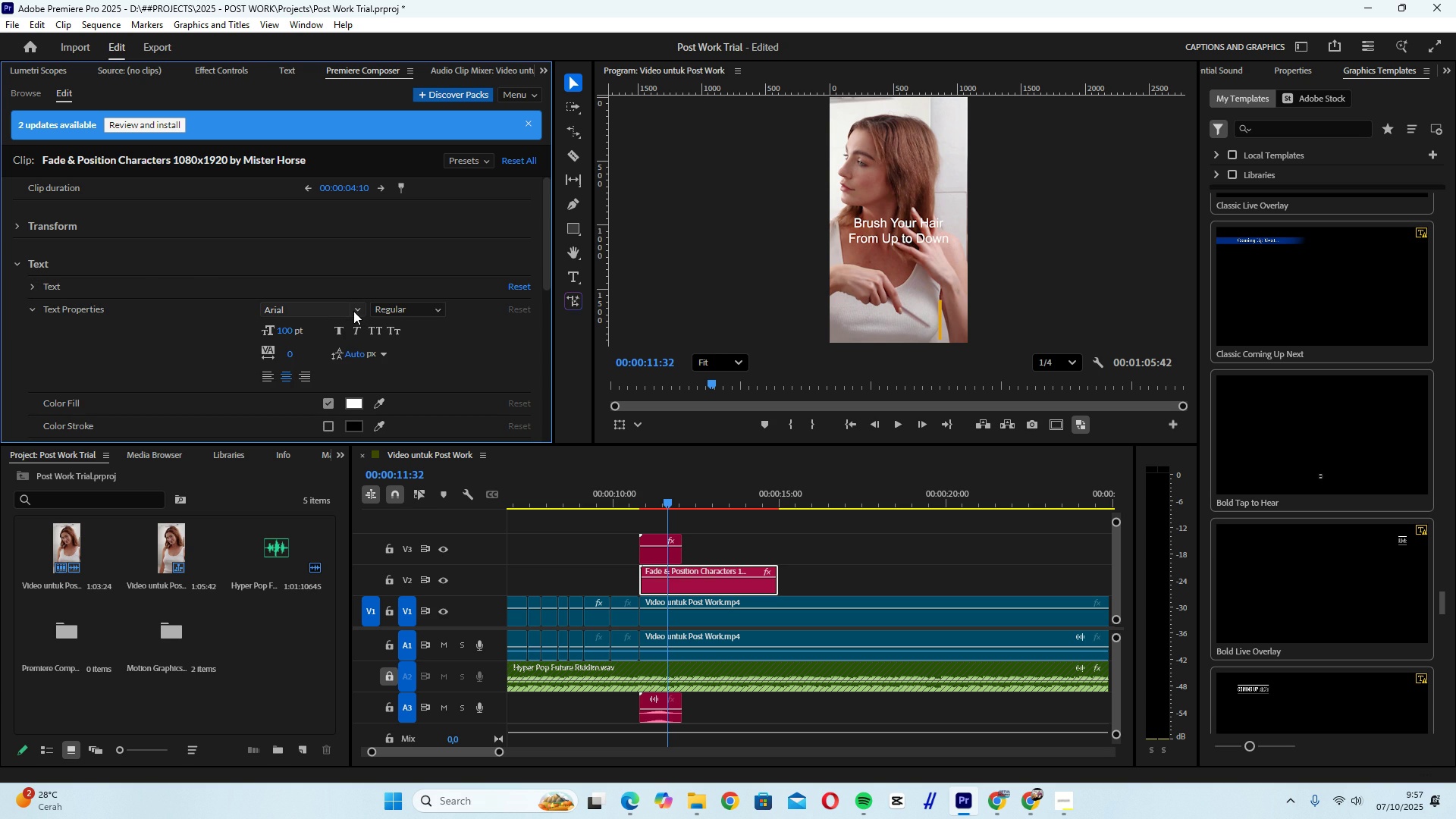 
left_click([353, 311])
 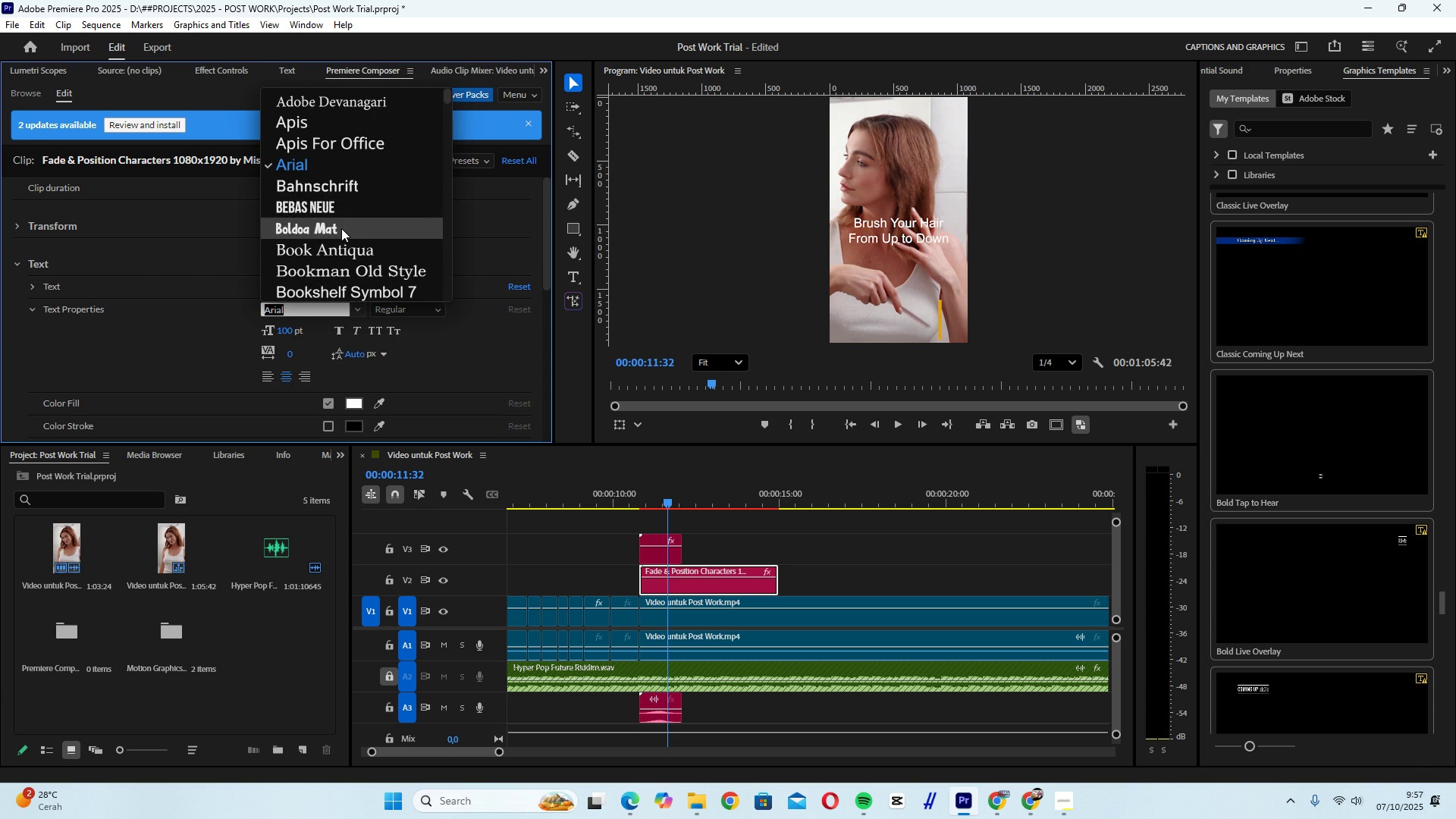 
left_click([341, 228])
 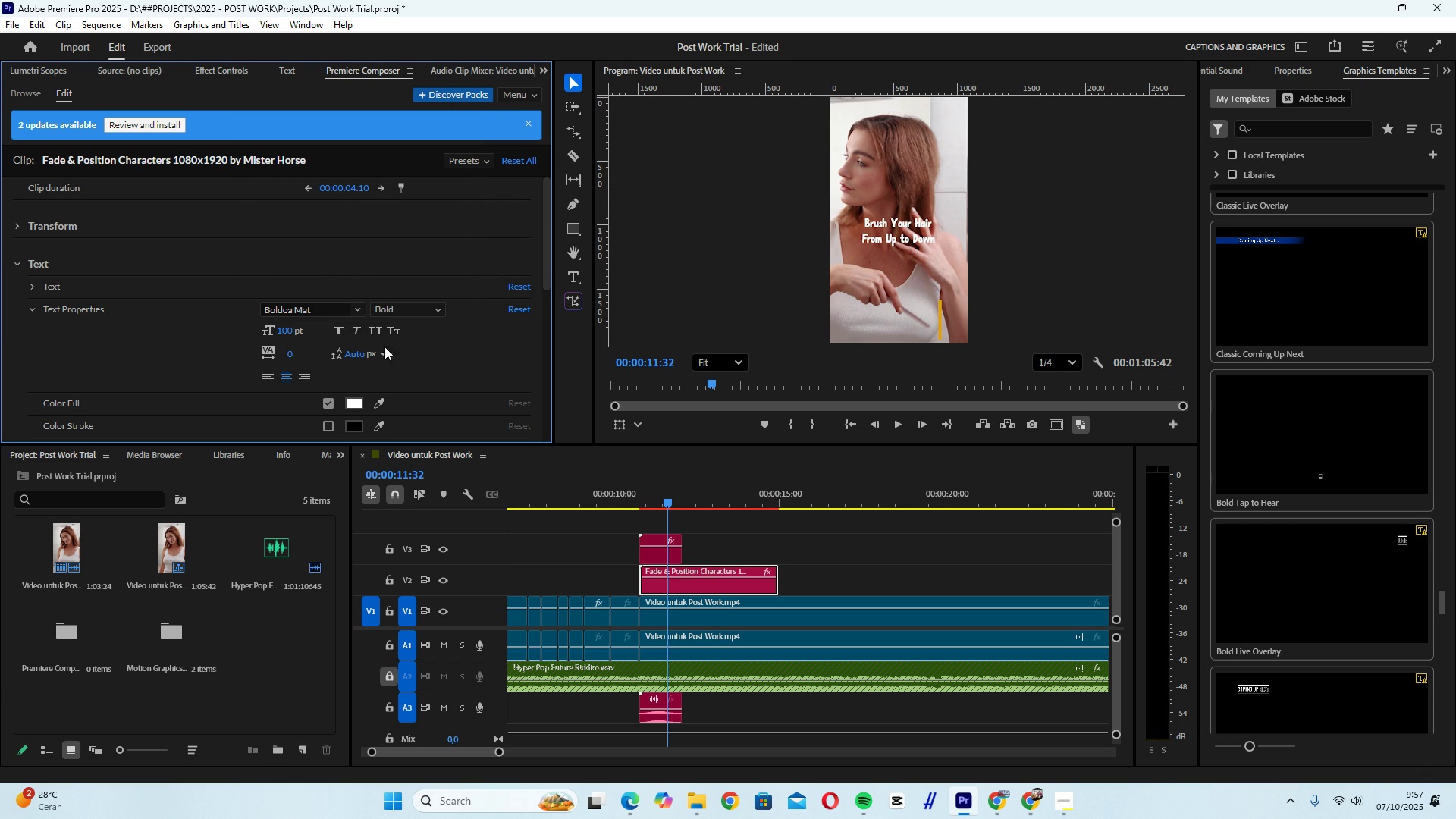 
wait(6.26)
 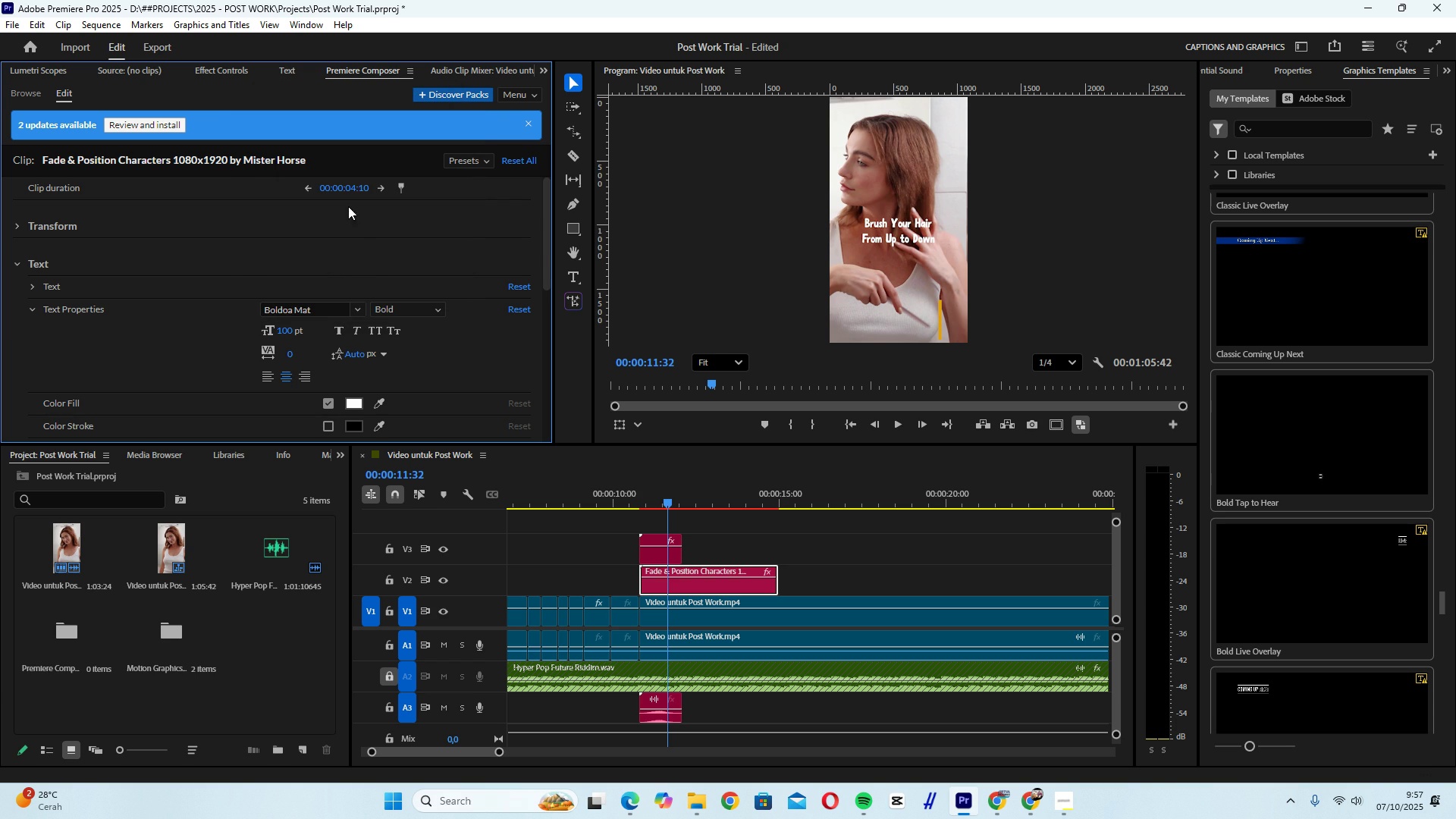 
left_click([356, 403])
 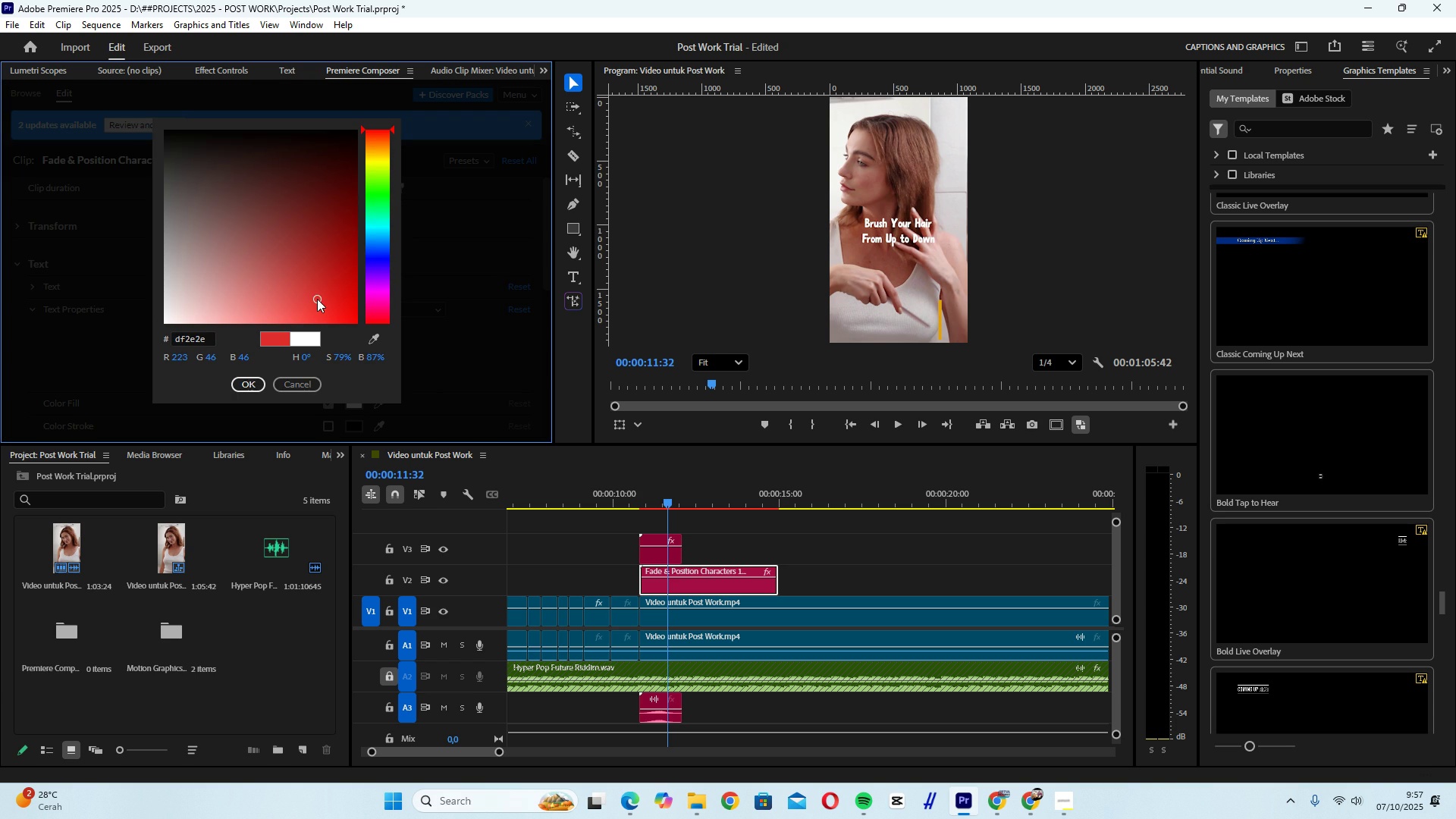 
left_click([317, 299])